 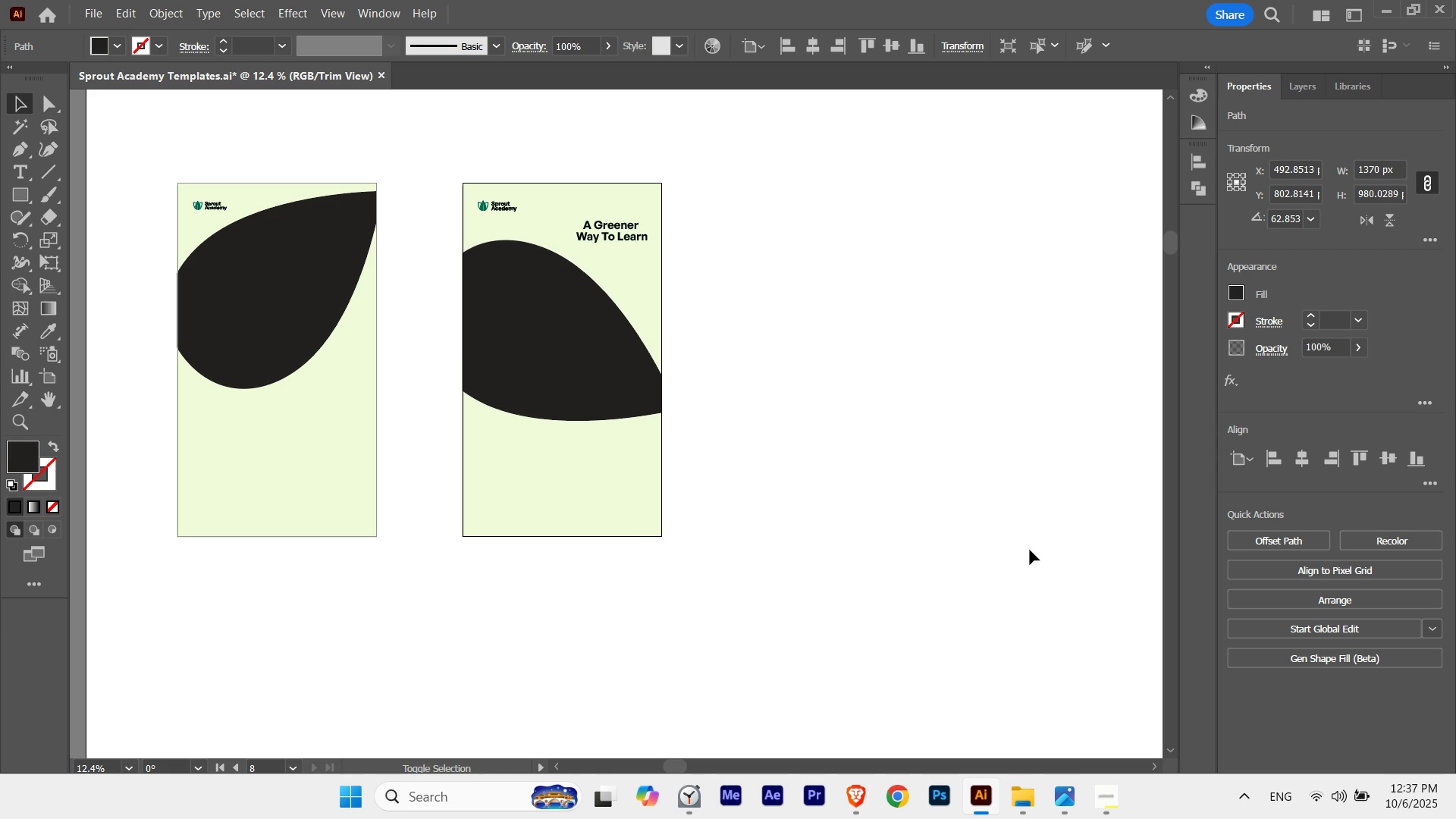 
key(Shift+ArrowRight)
 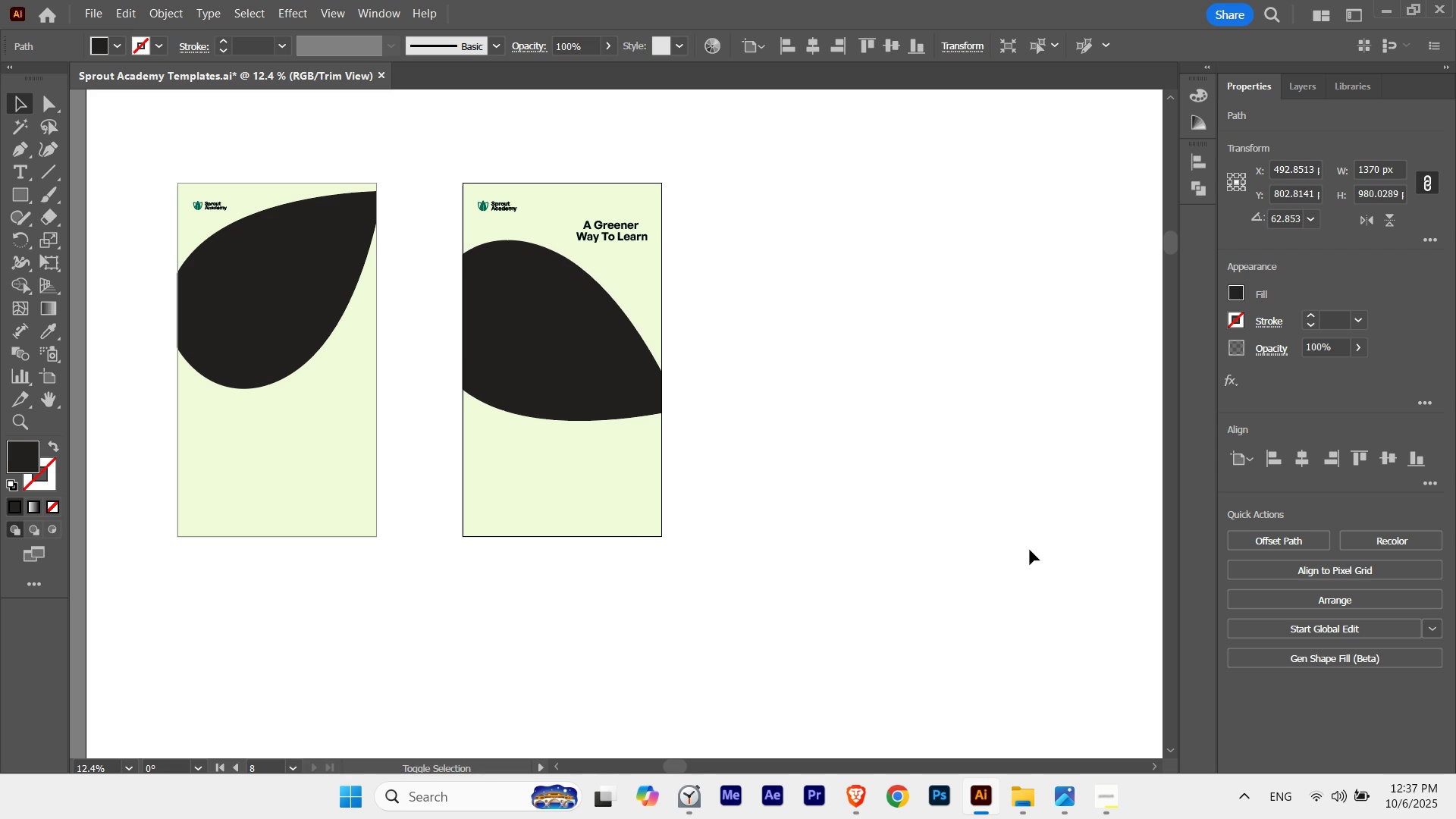 
key(Shift+ArrowRight)
 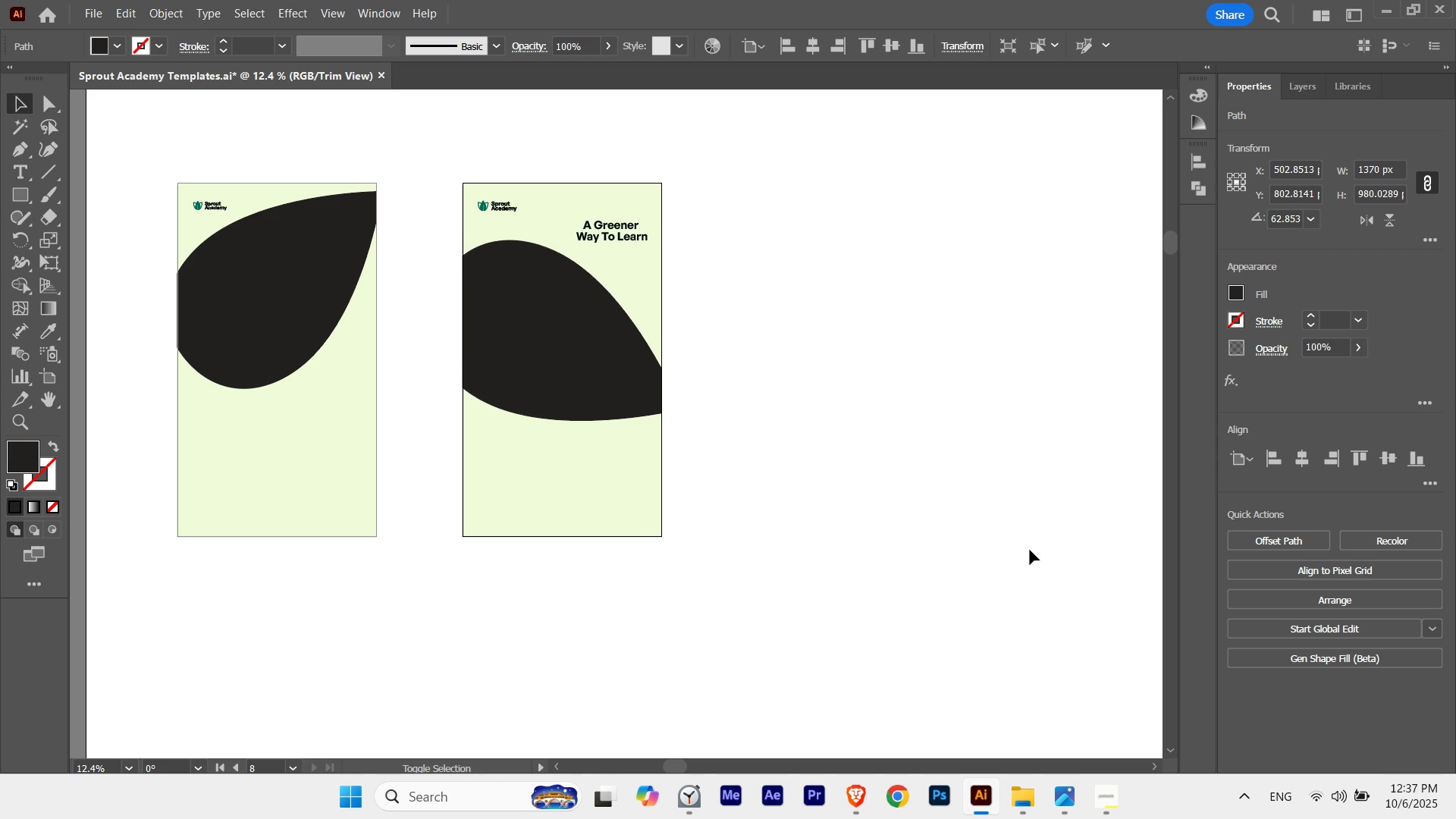 
key(Shift+ArrowDown)
 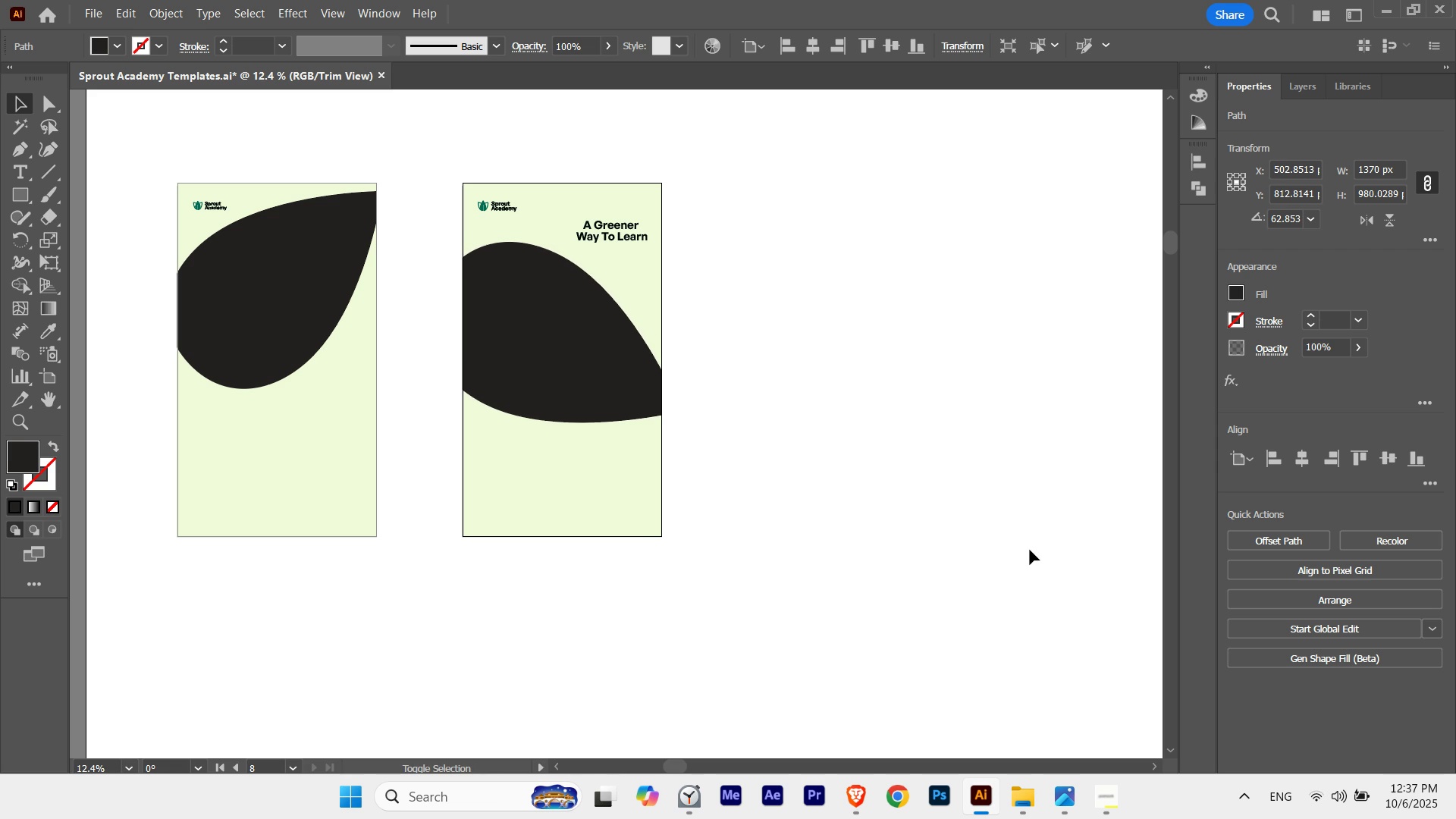 
key(Shift+ArrowUp)
 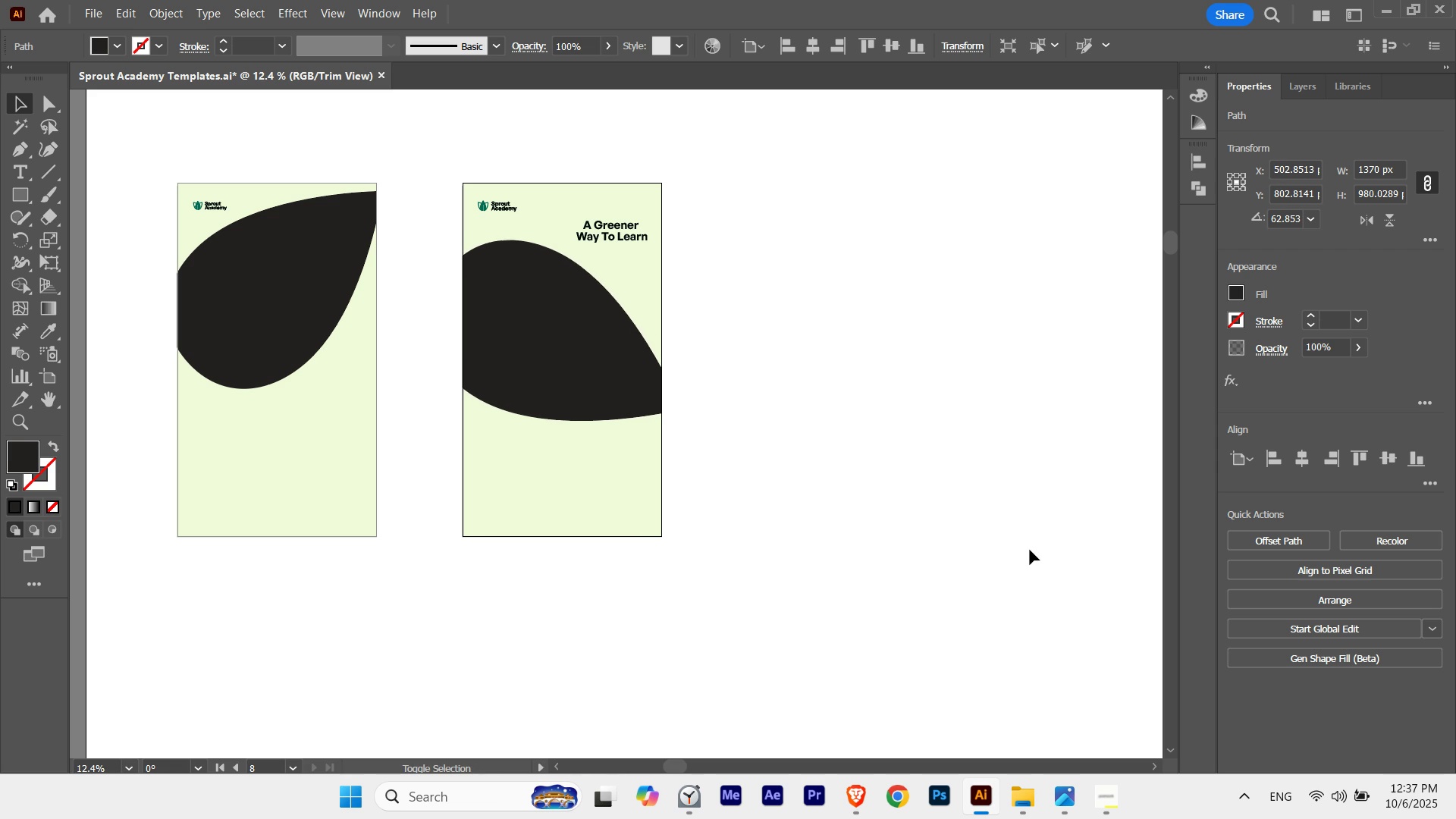 
key(Shift+ArrowDown)
 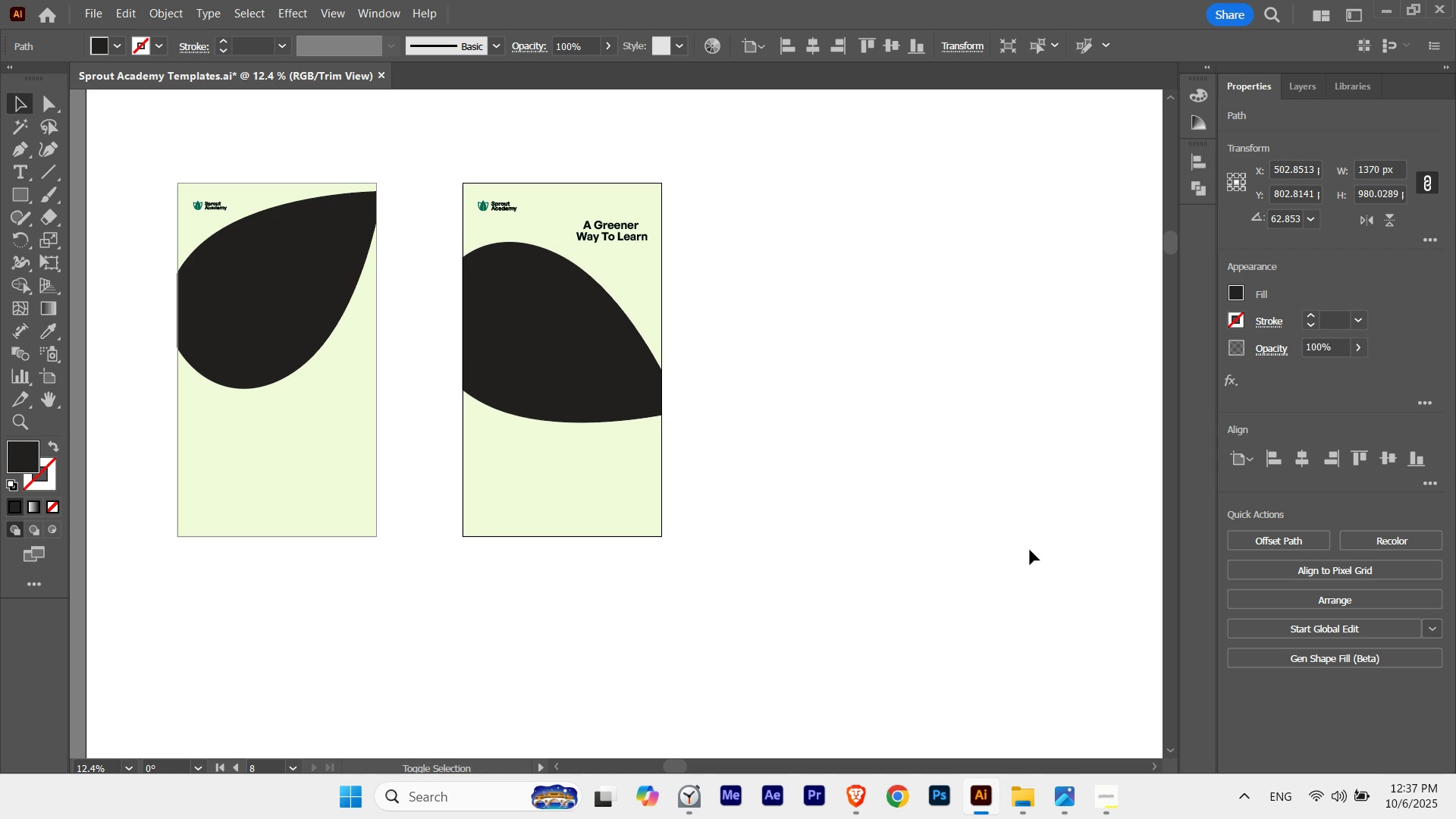 
key(Shift+ArrowDown)
 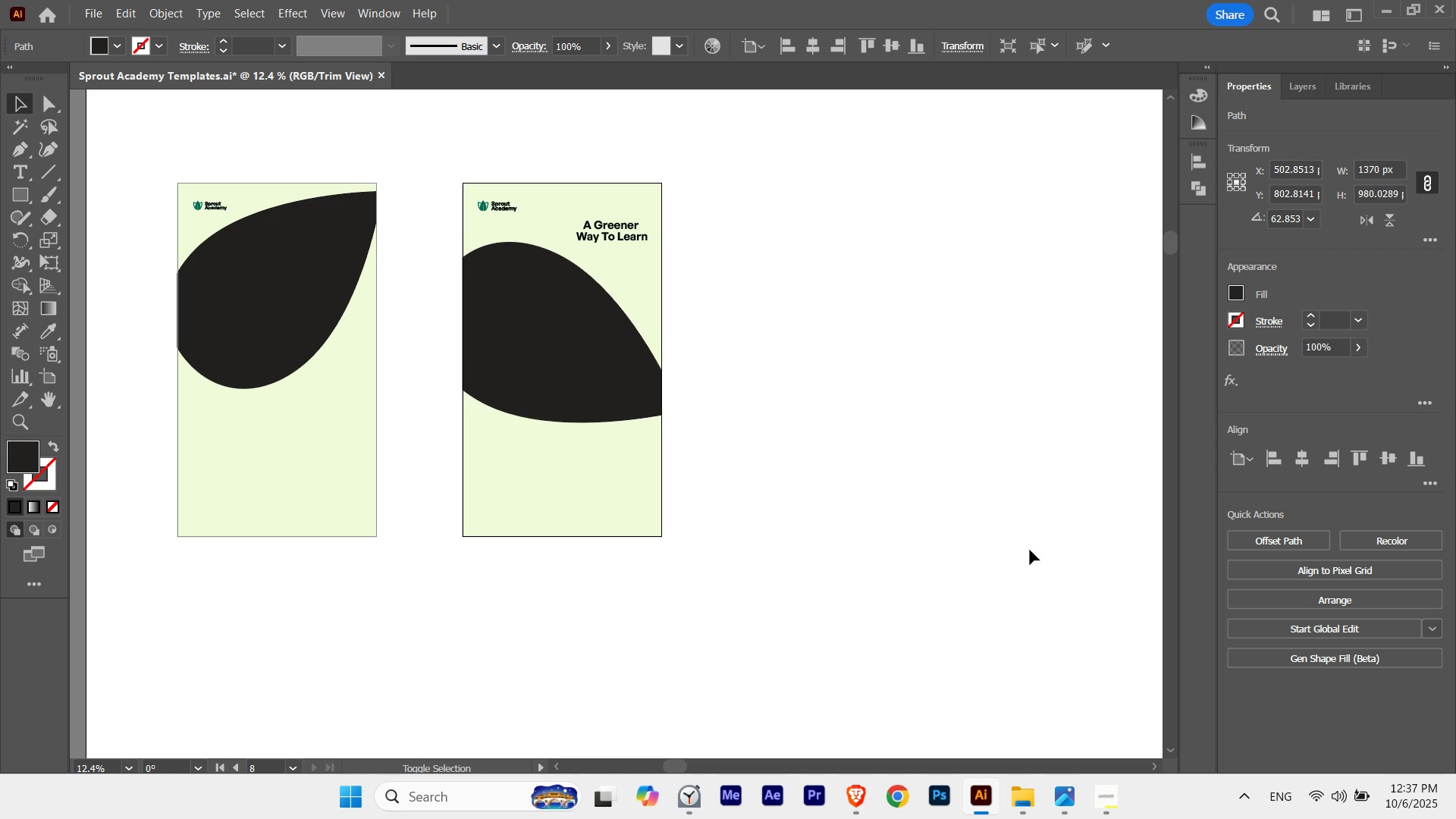 
key(Shift+ArrowUp)
 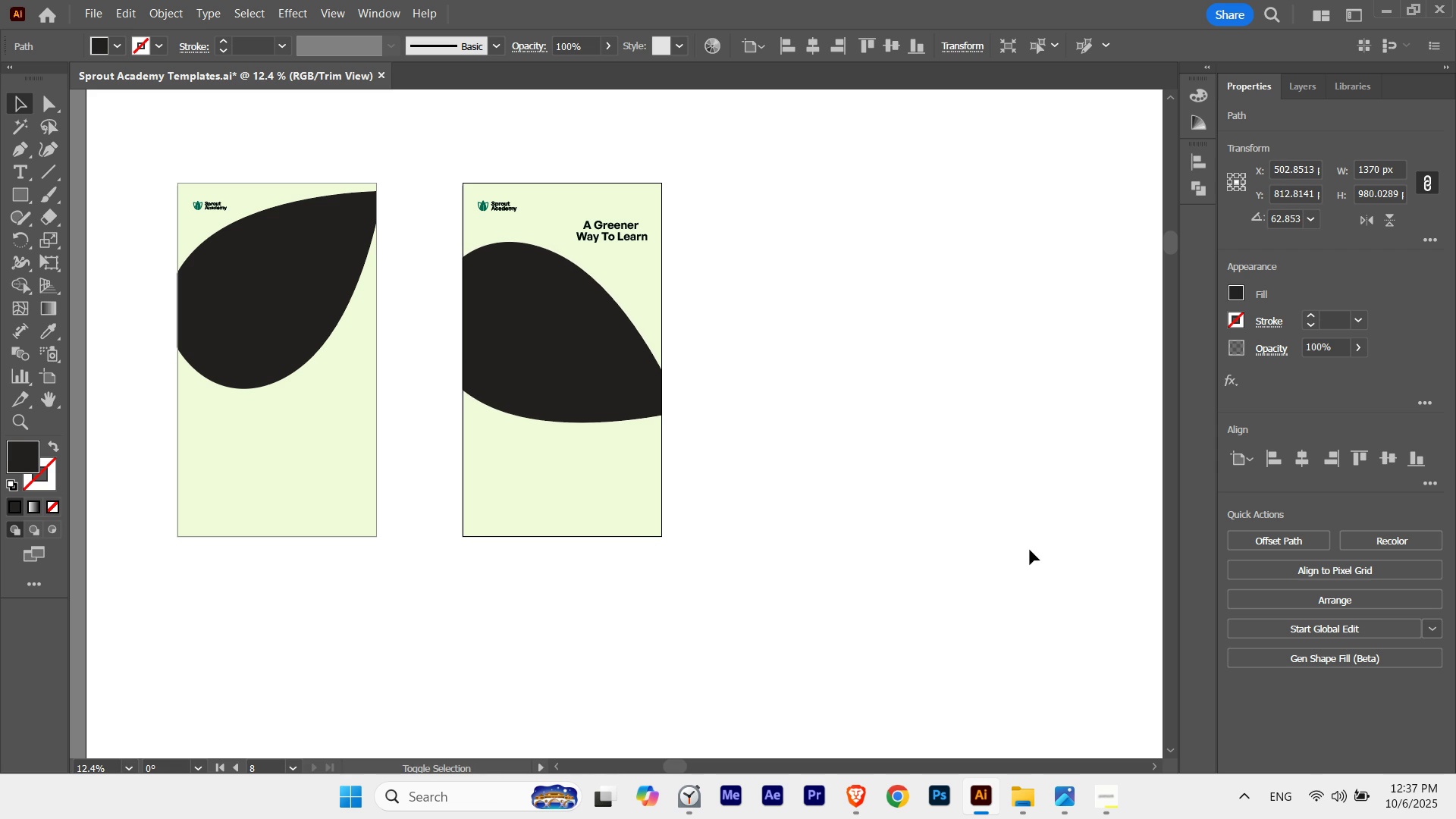 
key(Shift+ArrowDown)
 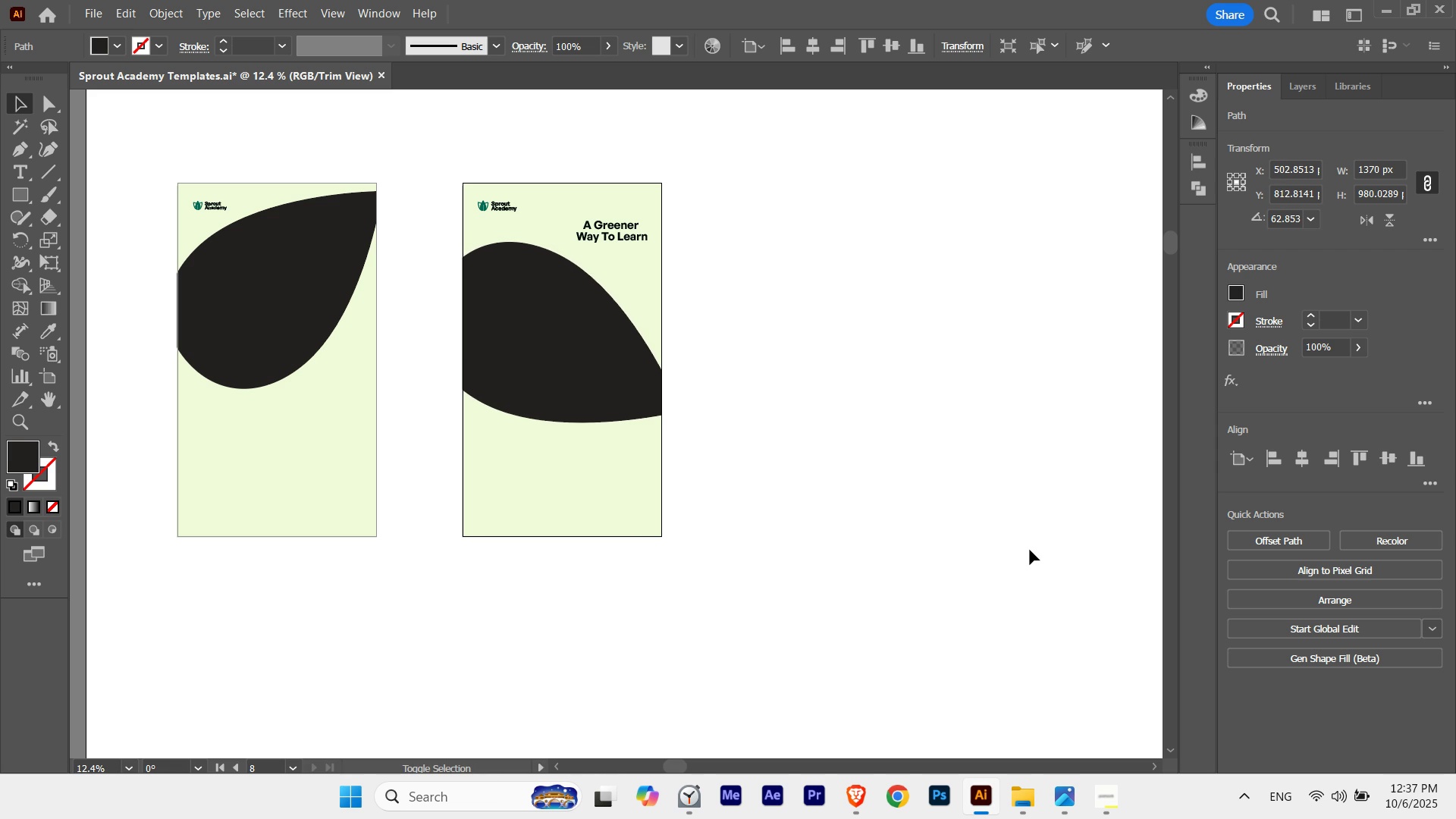 
key(Shift+ArrowUp)
 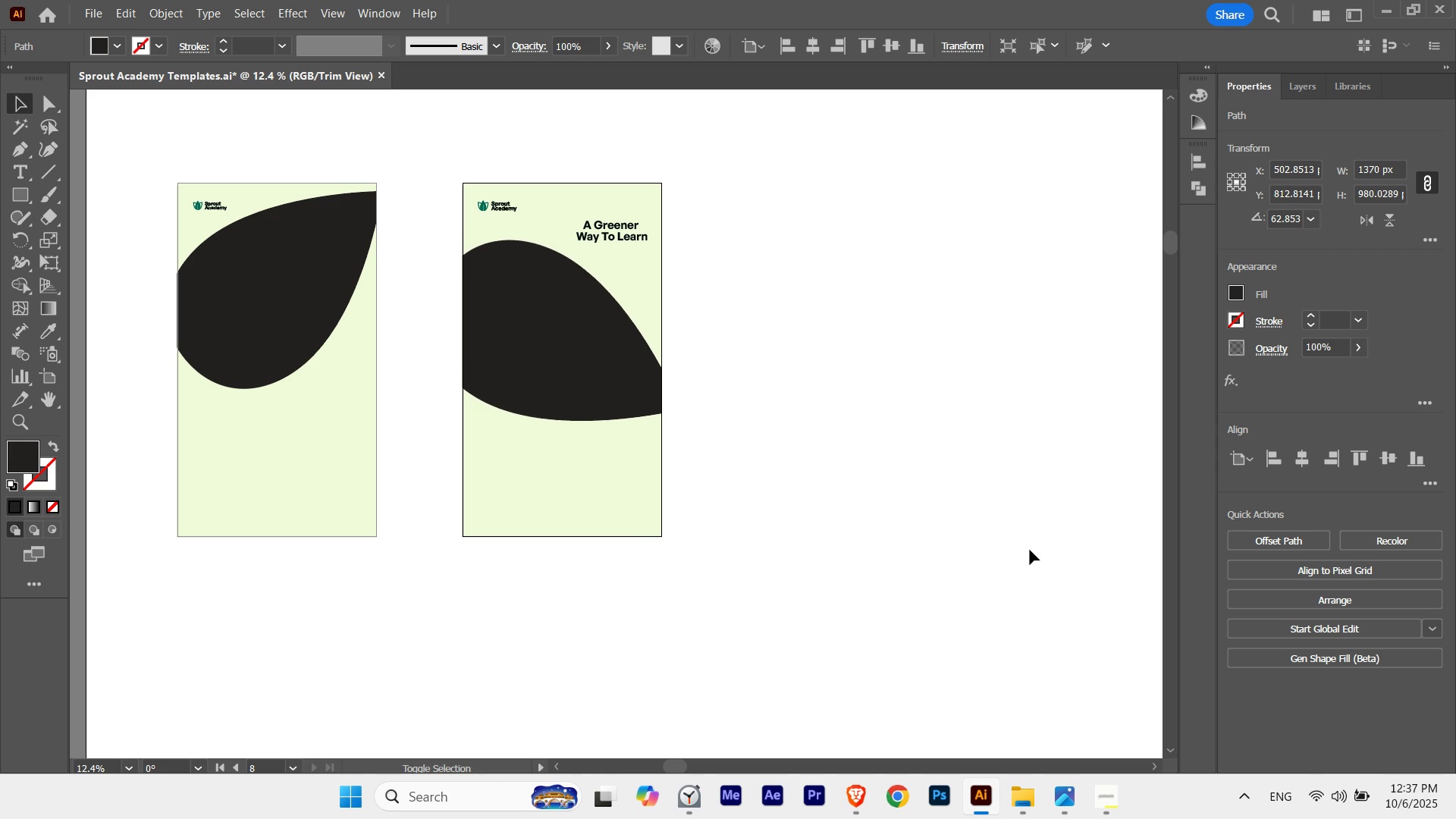 
key(Shift+ArrowUp)
 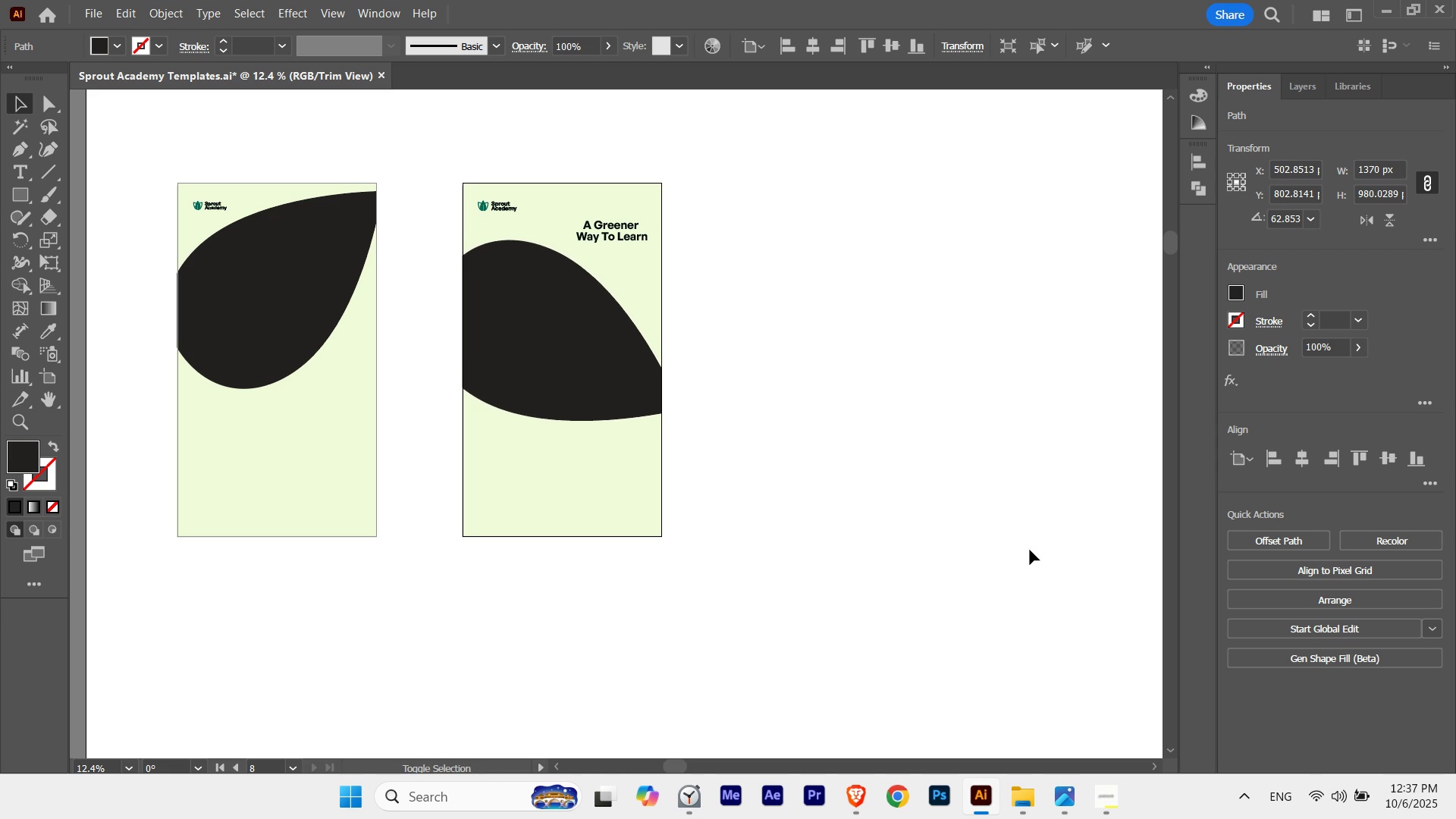 
key(Shift+ArrowDown)
 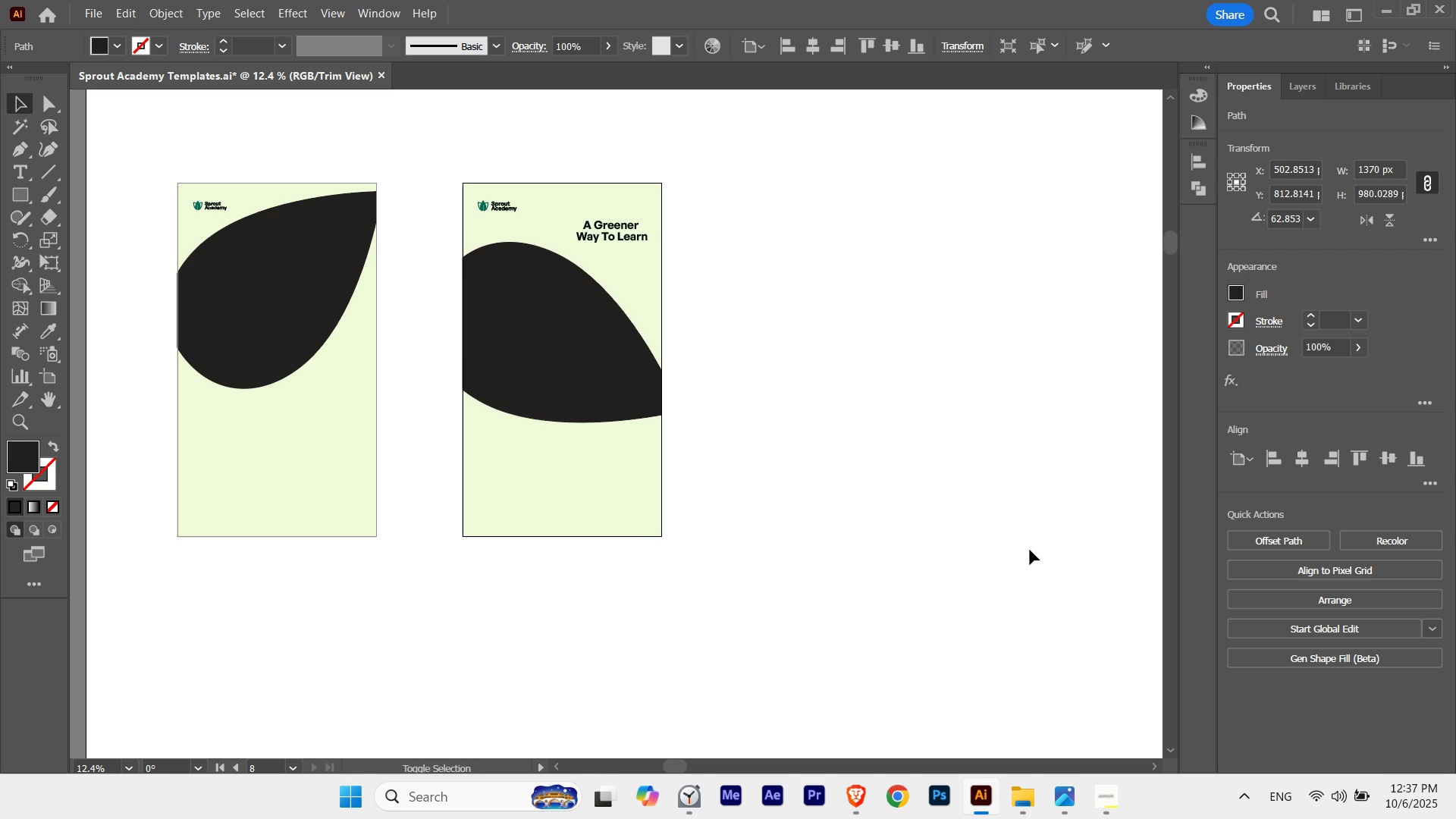 
key(Shift+ArrowDown)
 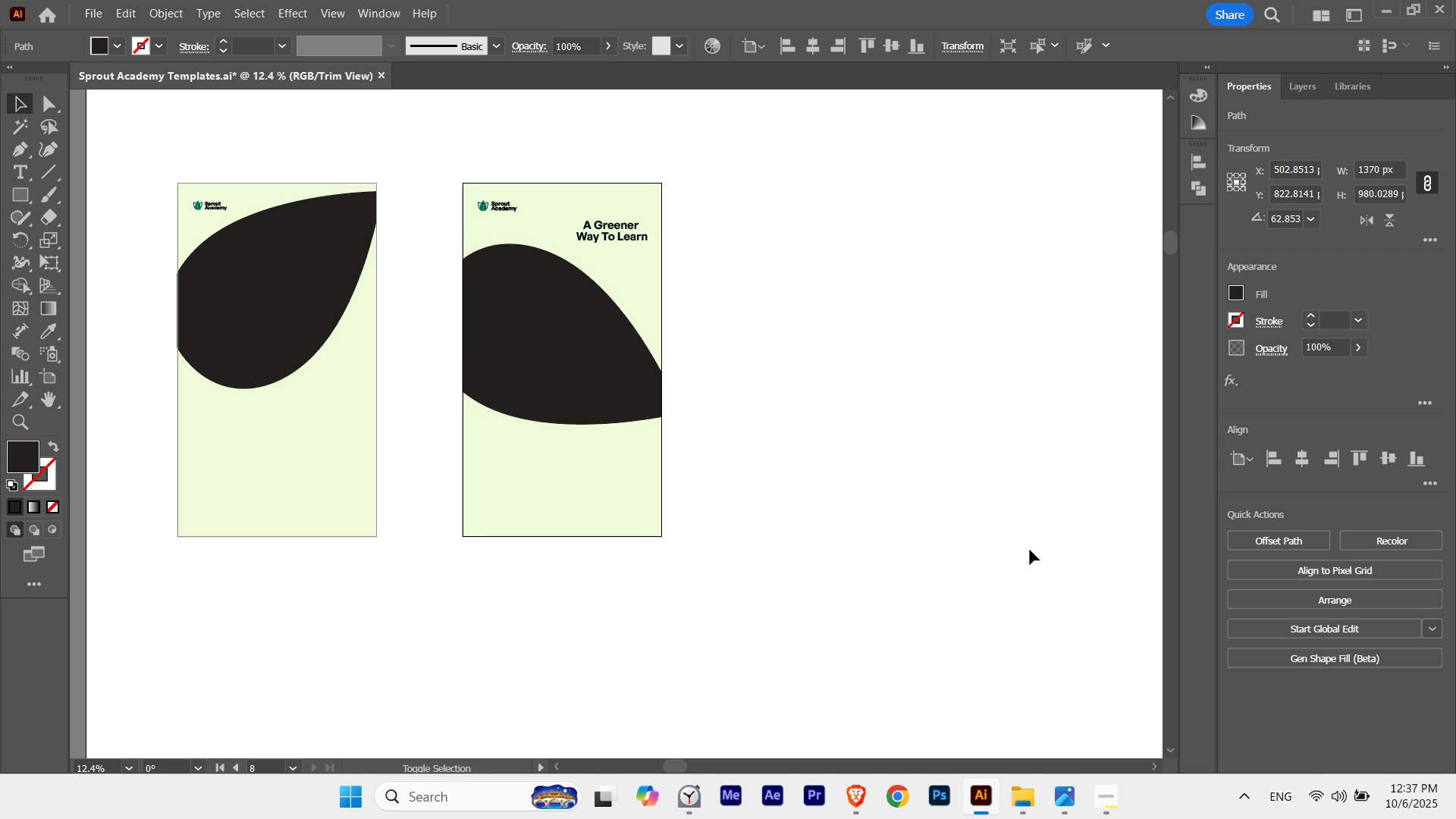 
key(Shift+ArrowUp)
 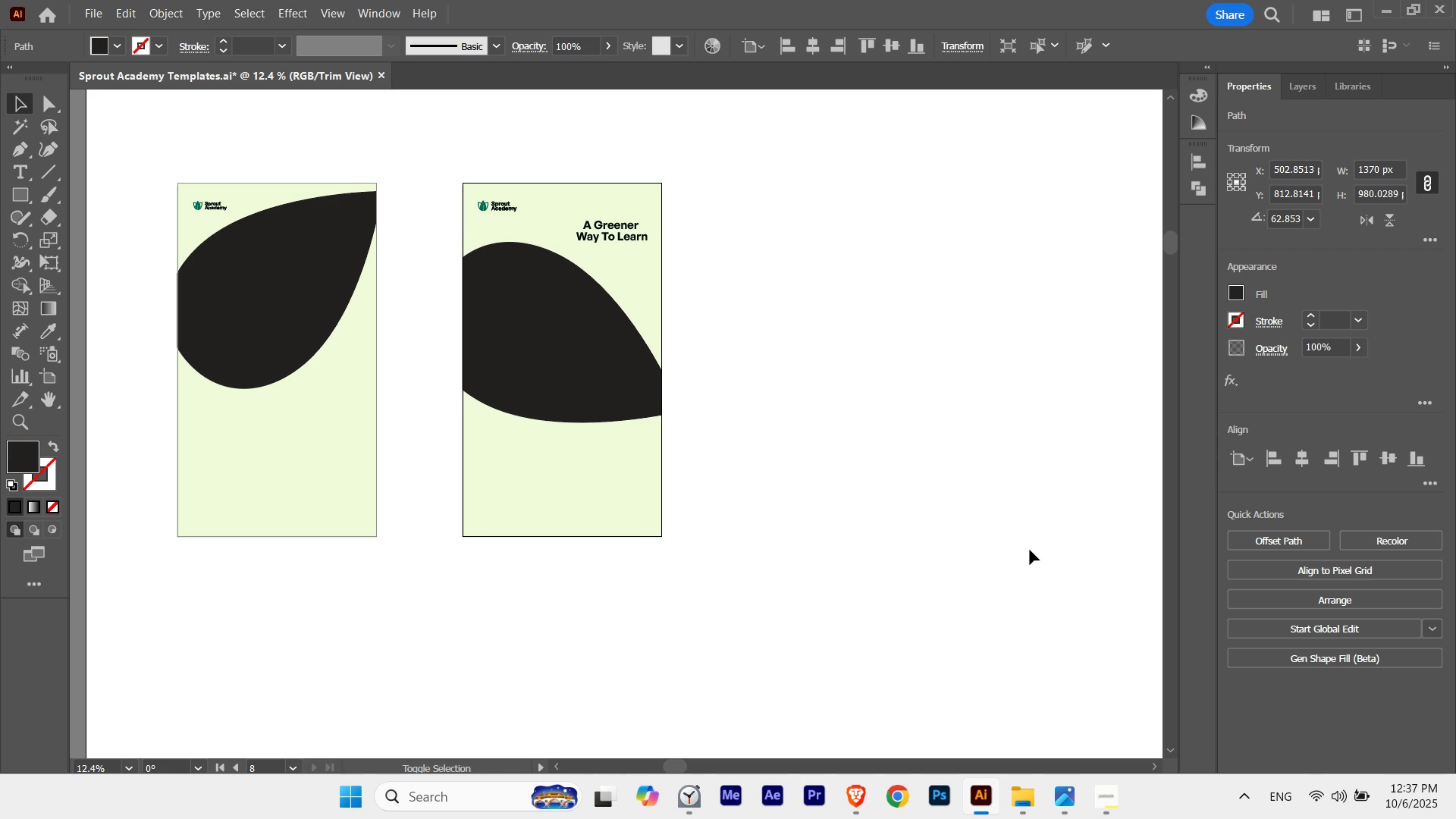 
key(Shift+ArrowDown)
 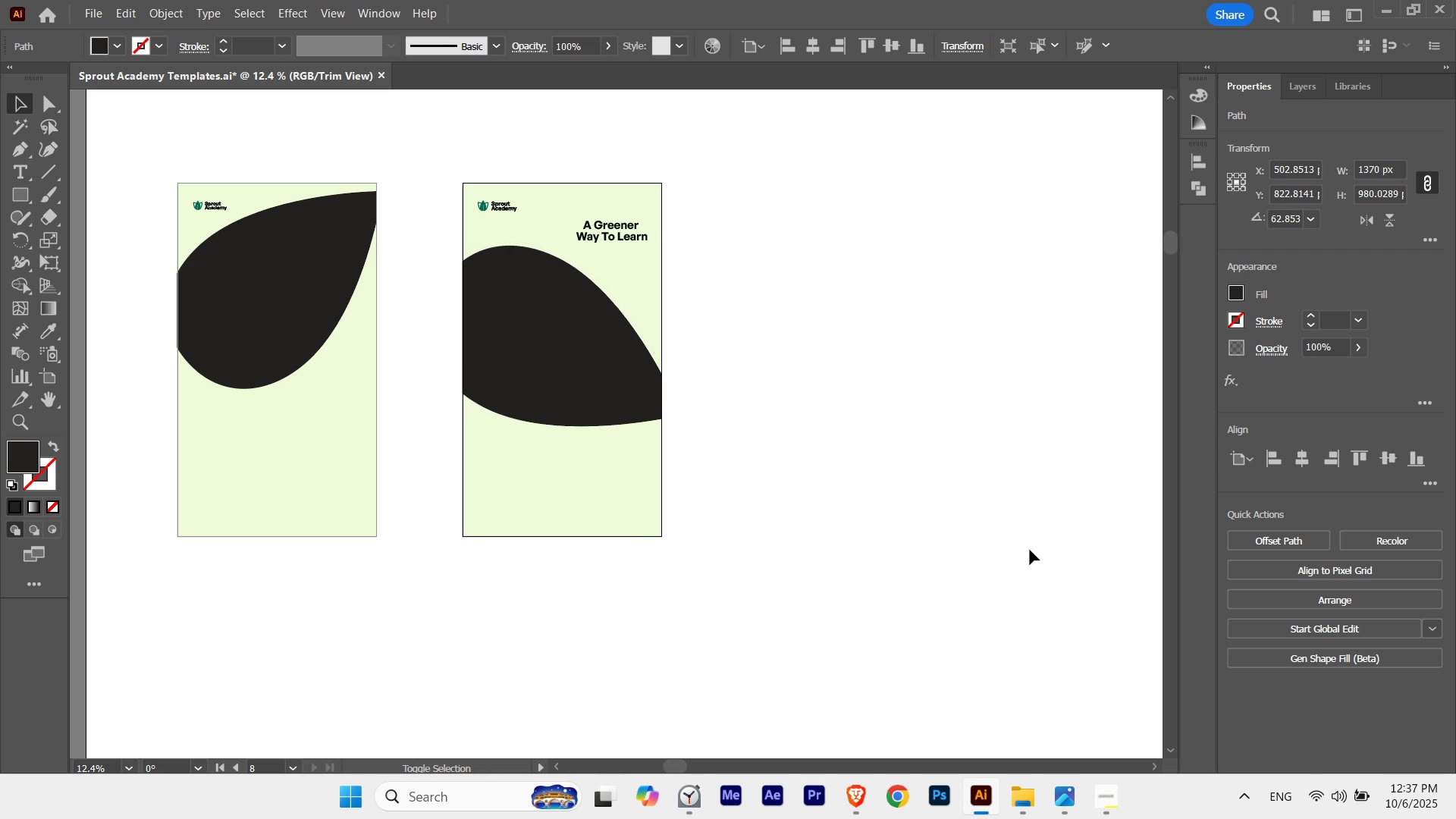 
key(Shift+ArrowDown)
 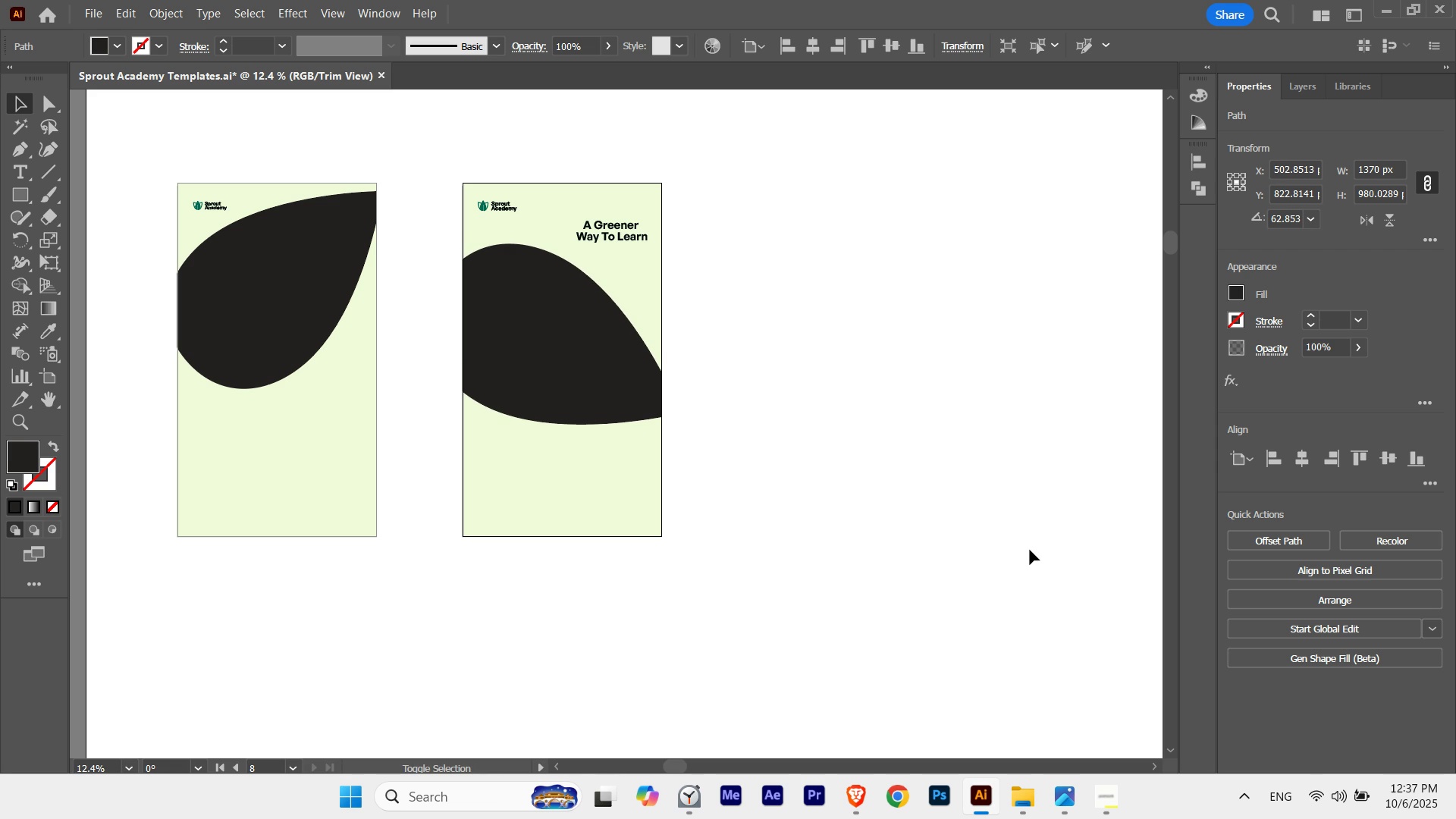 
key(Shift+ArrowUp)
 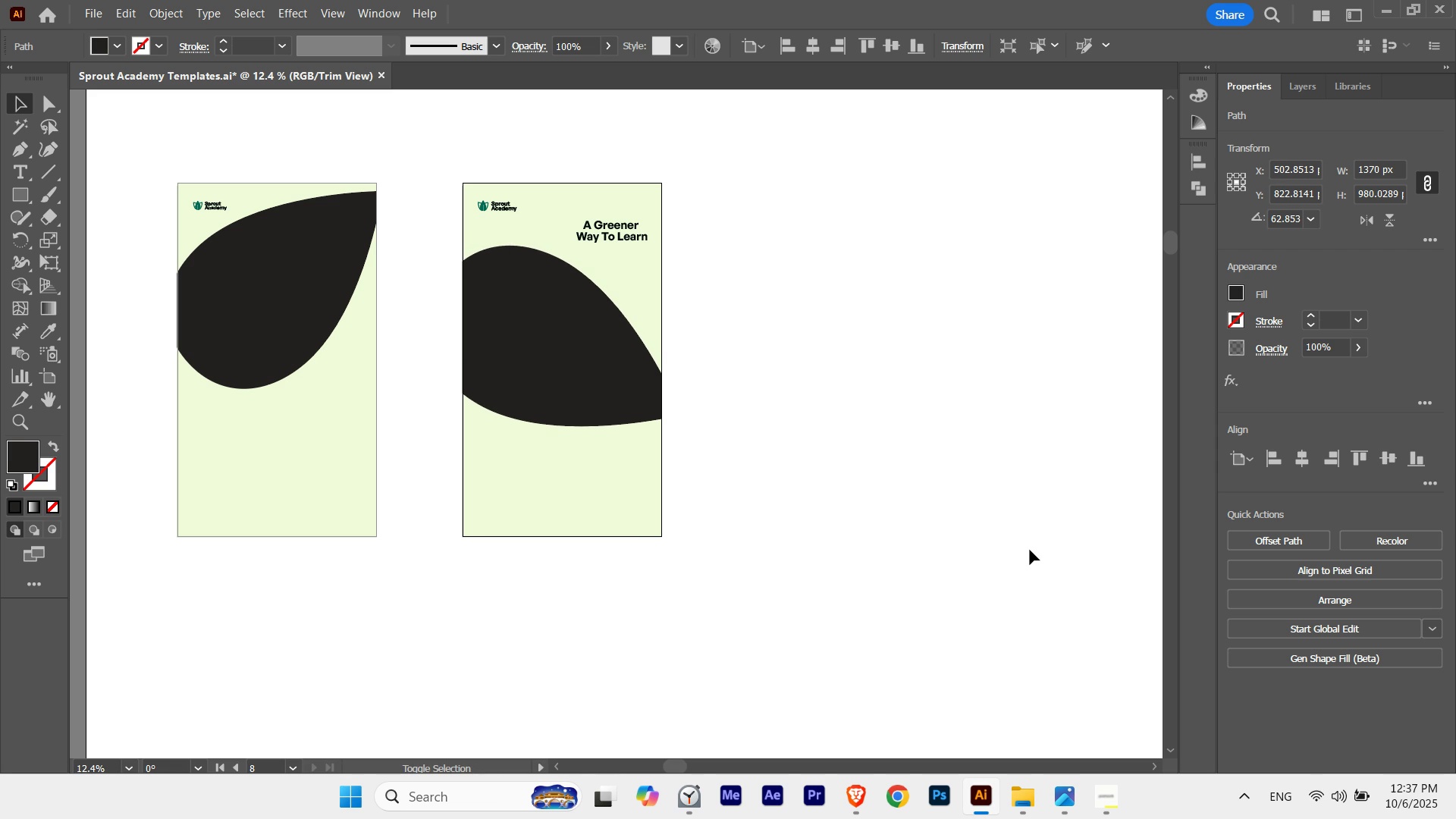 
key(Shift+ArrowDown)
 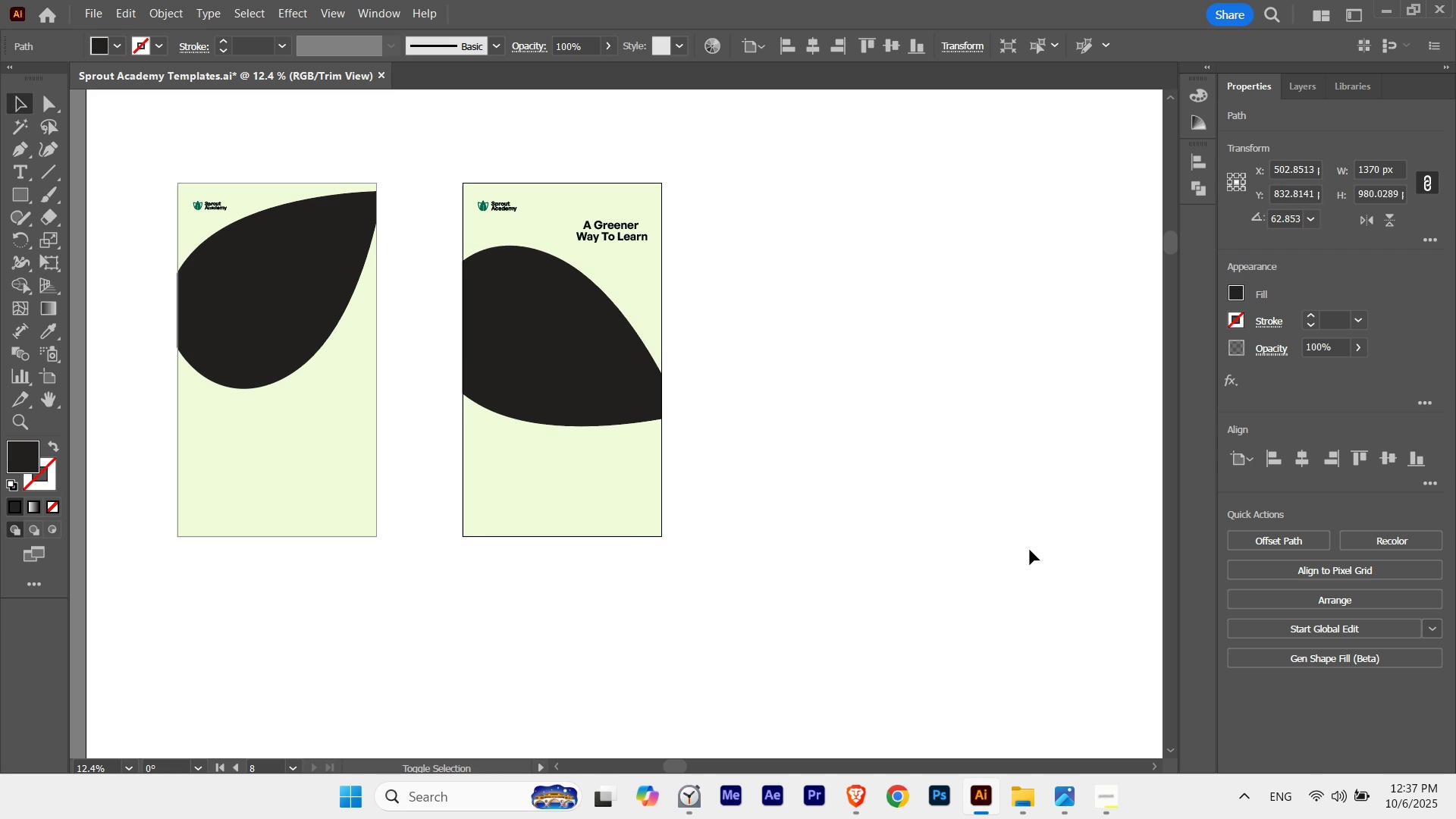 
key(Shift+ArrowUp)
 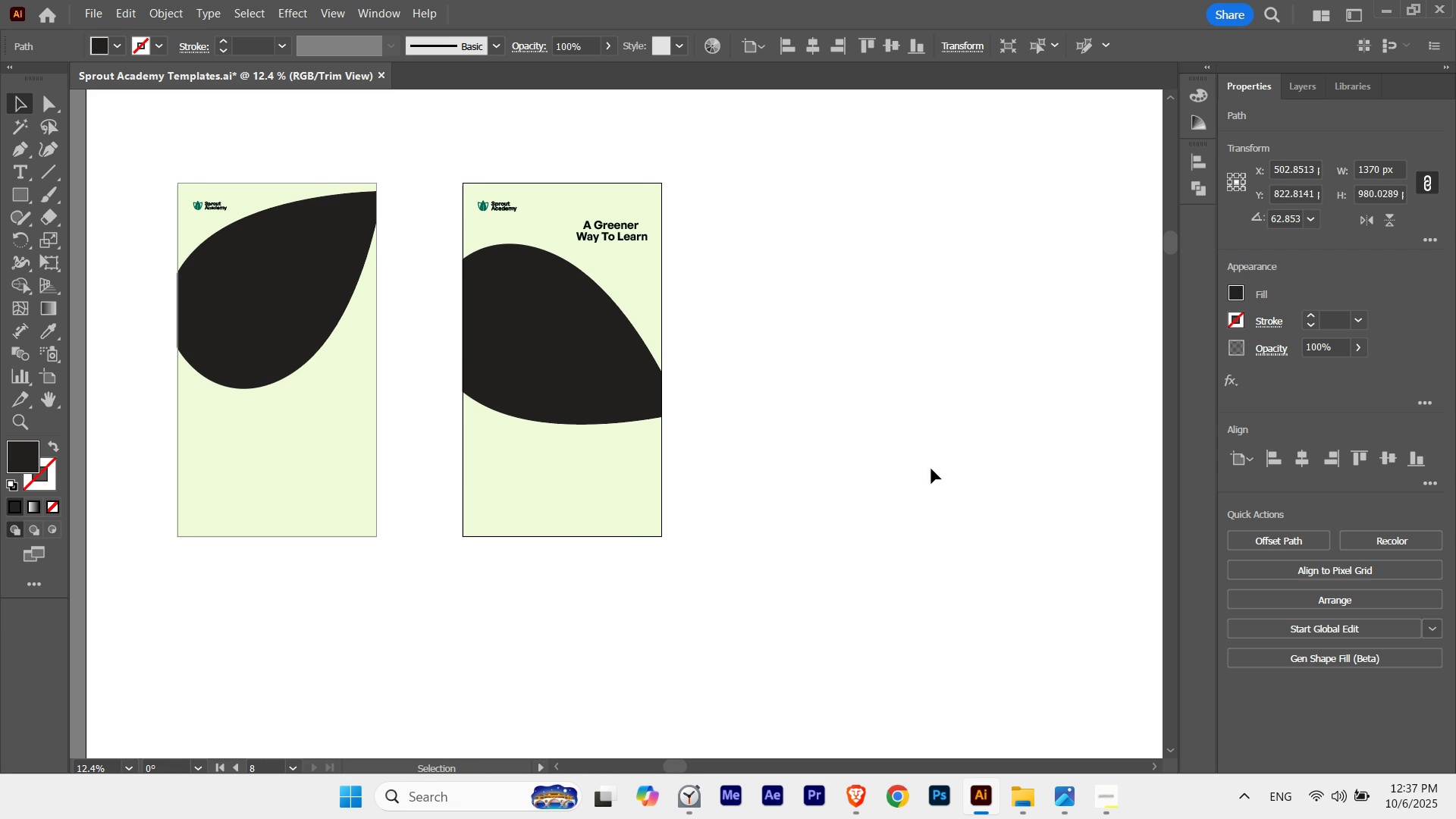 
scroll: coordinate [931, 469], scroll_direction: down, amount: 1.0
 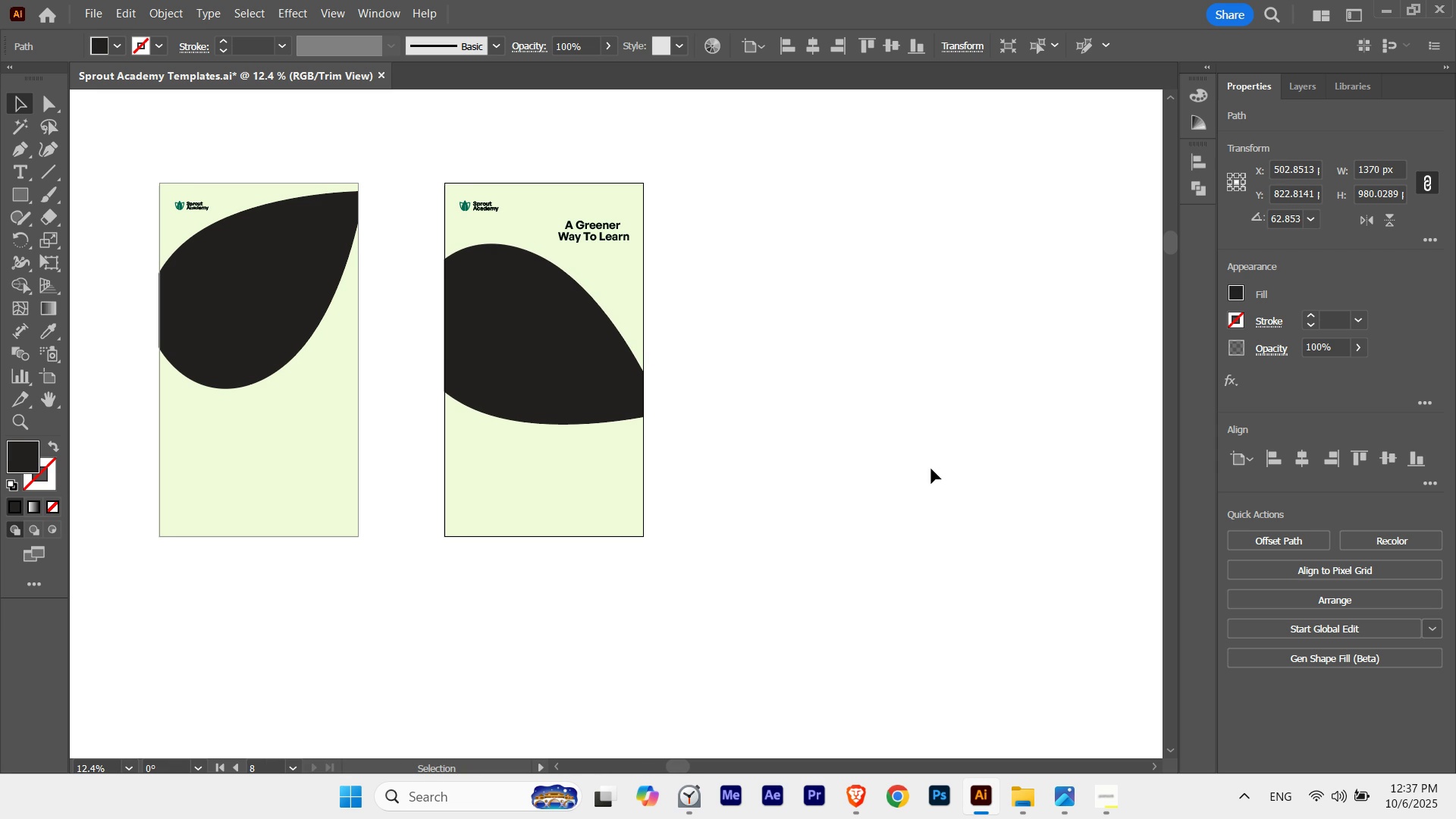 
key(Control+ControlLeft)